 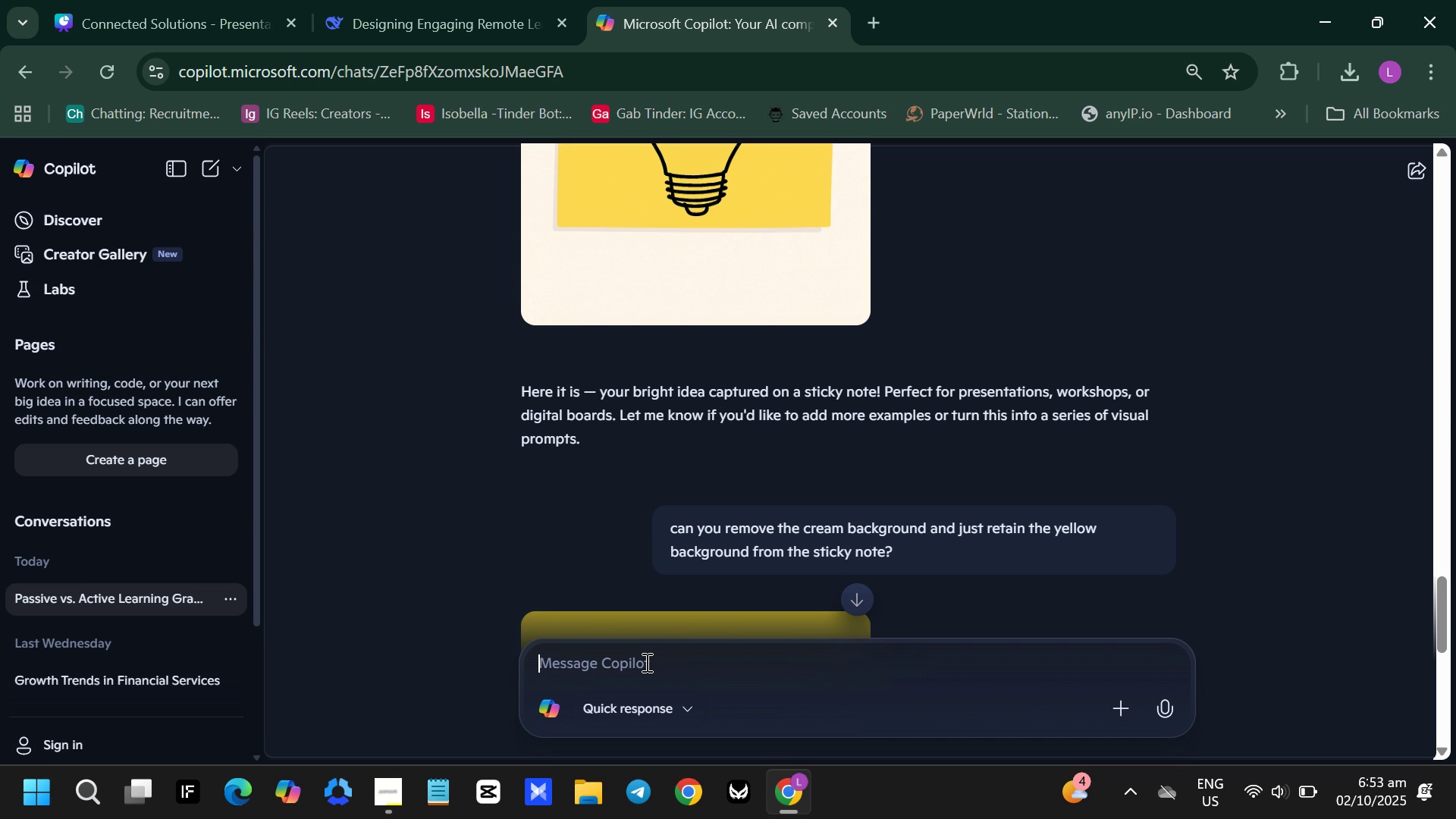 
scroll: coordinate [779, 476], scroll_direction: down, amount: 5.0
 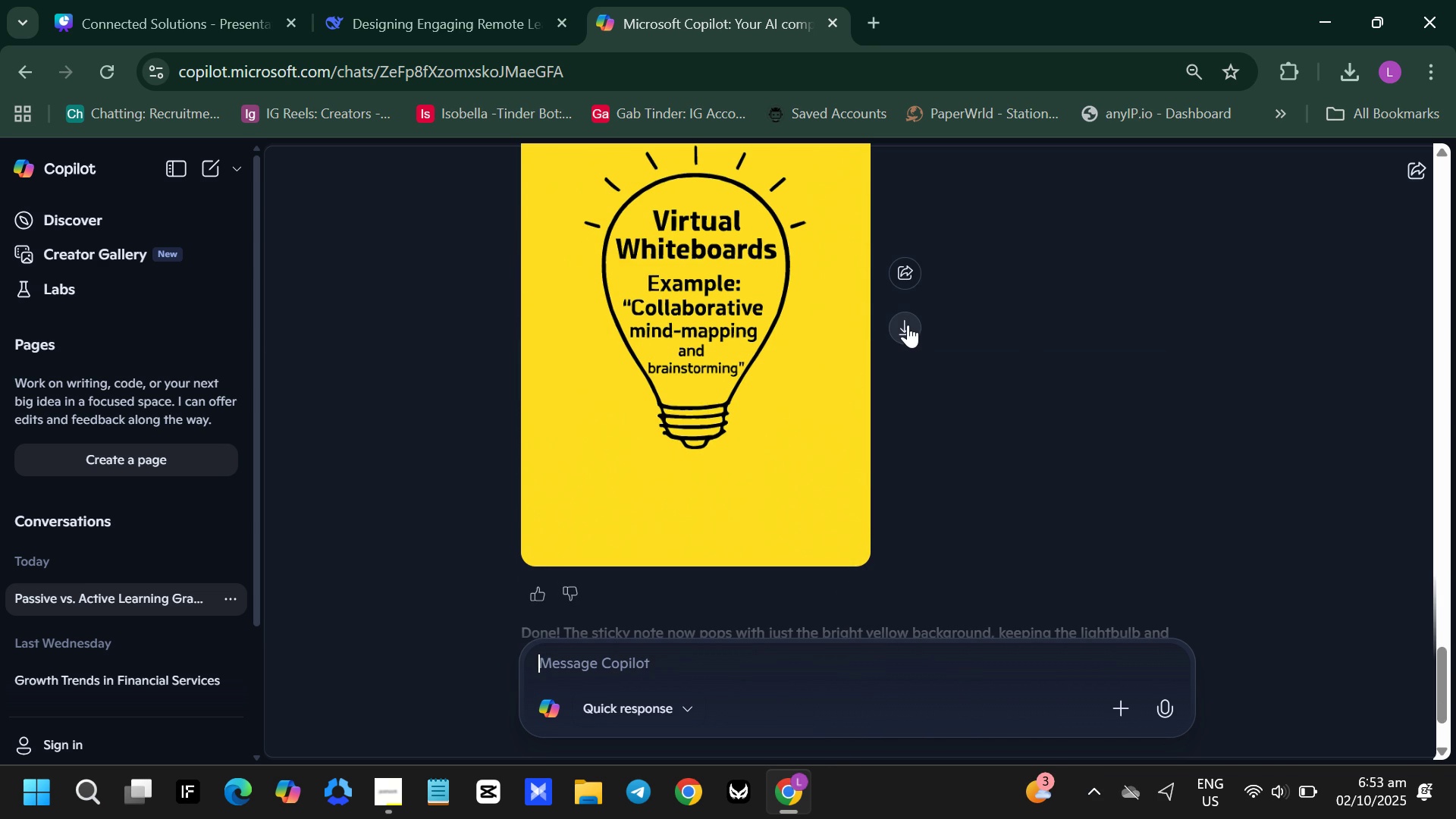 
left_click([908, 325])
 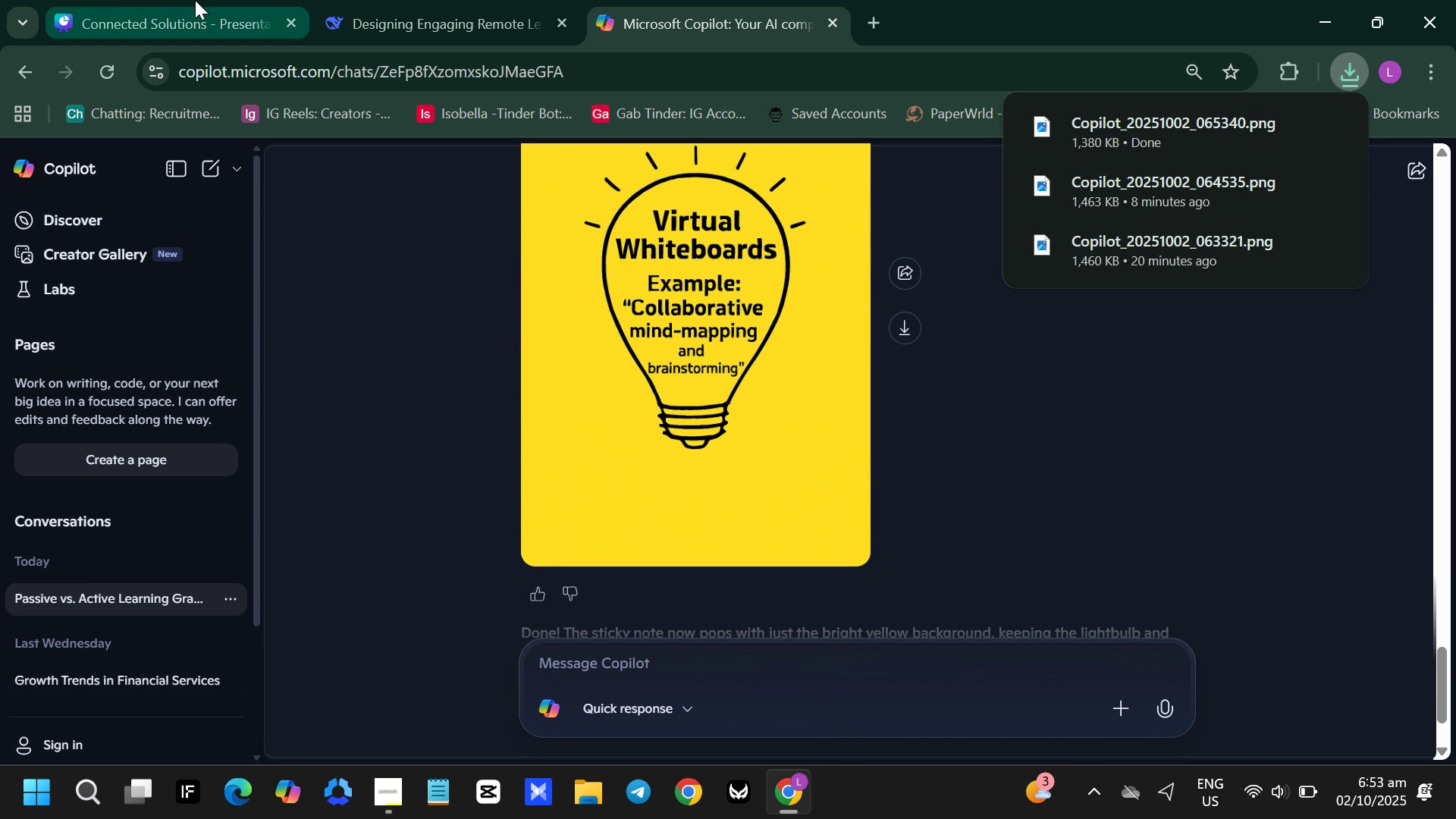 
left_click([152, 0])
 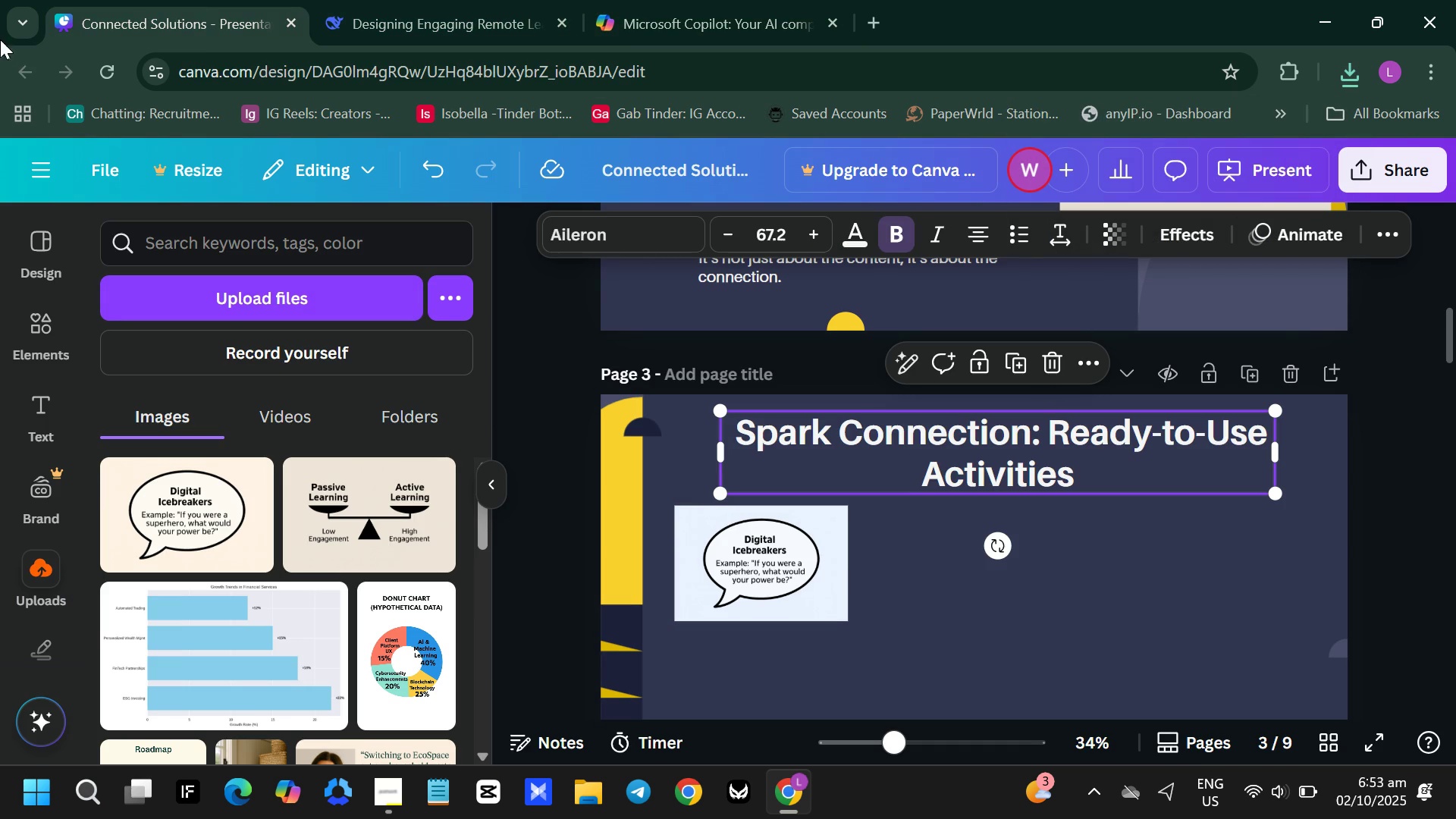 
left_click([177, 288])
 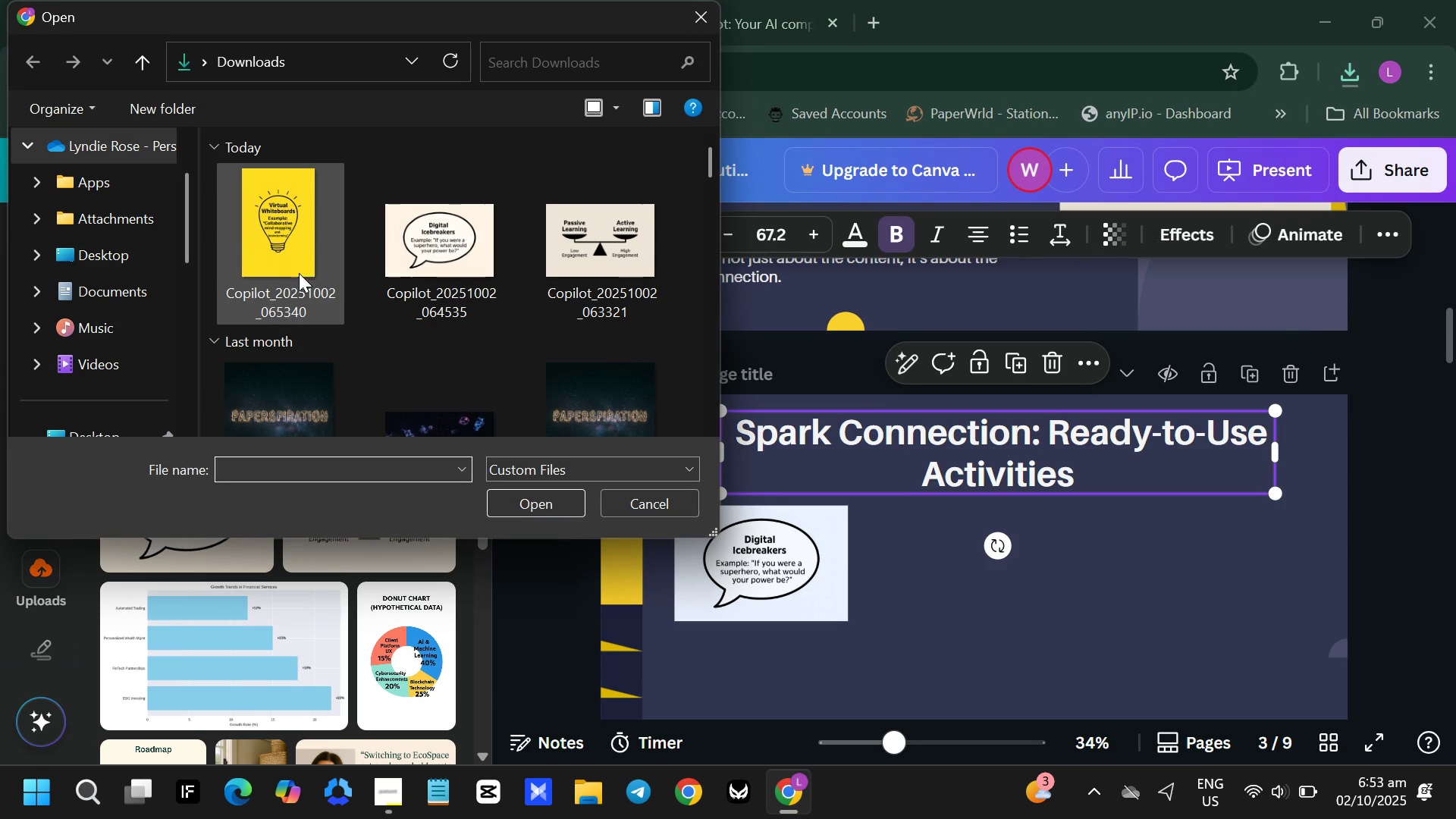 
left_click([300, 266])
 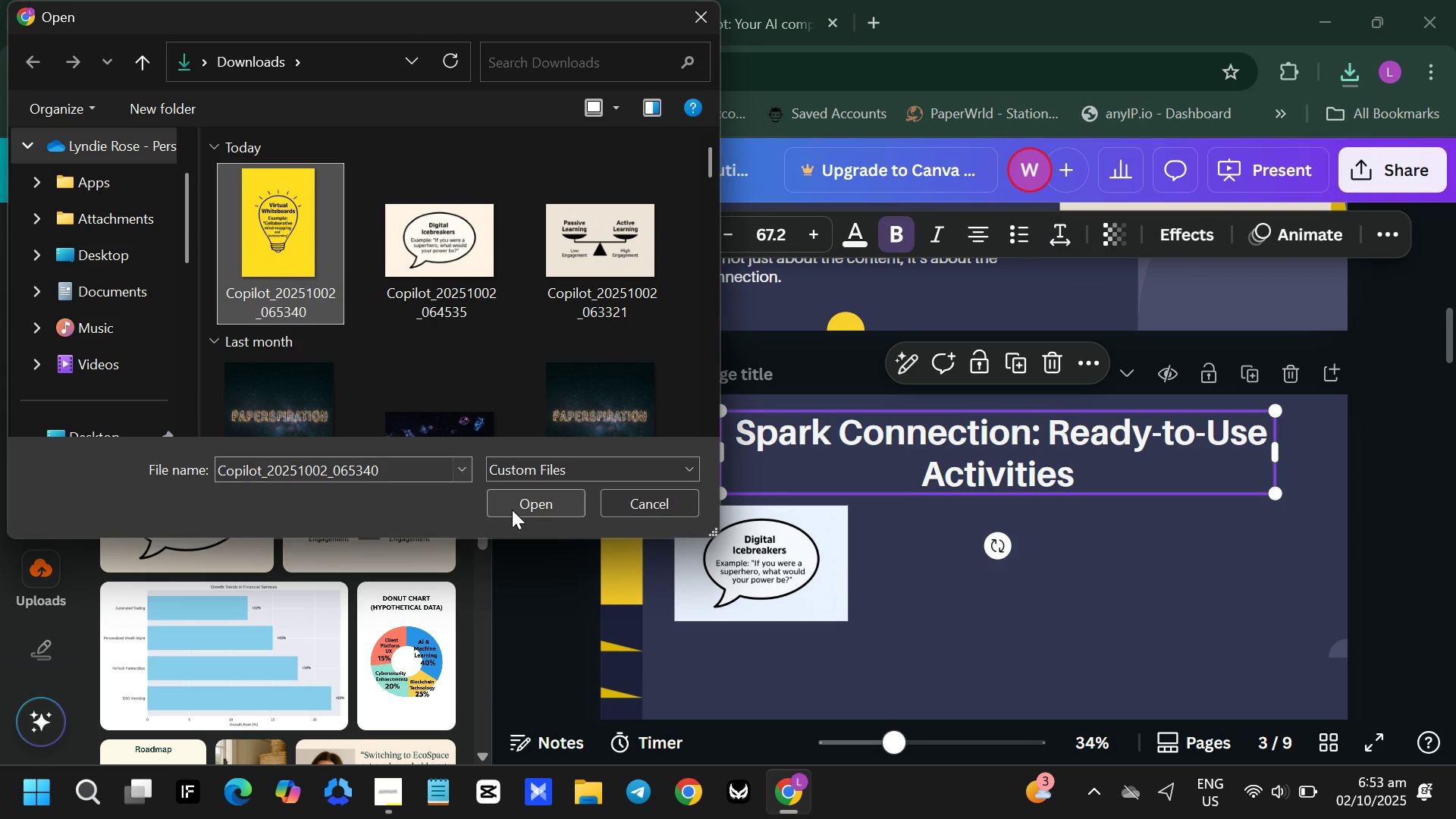 
left_click([512, 510])
 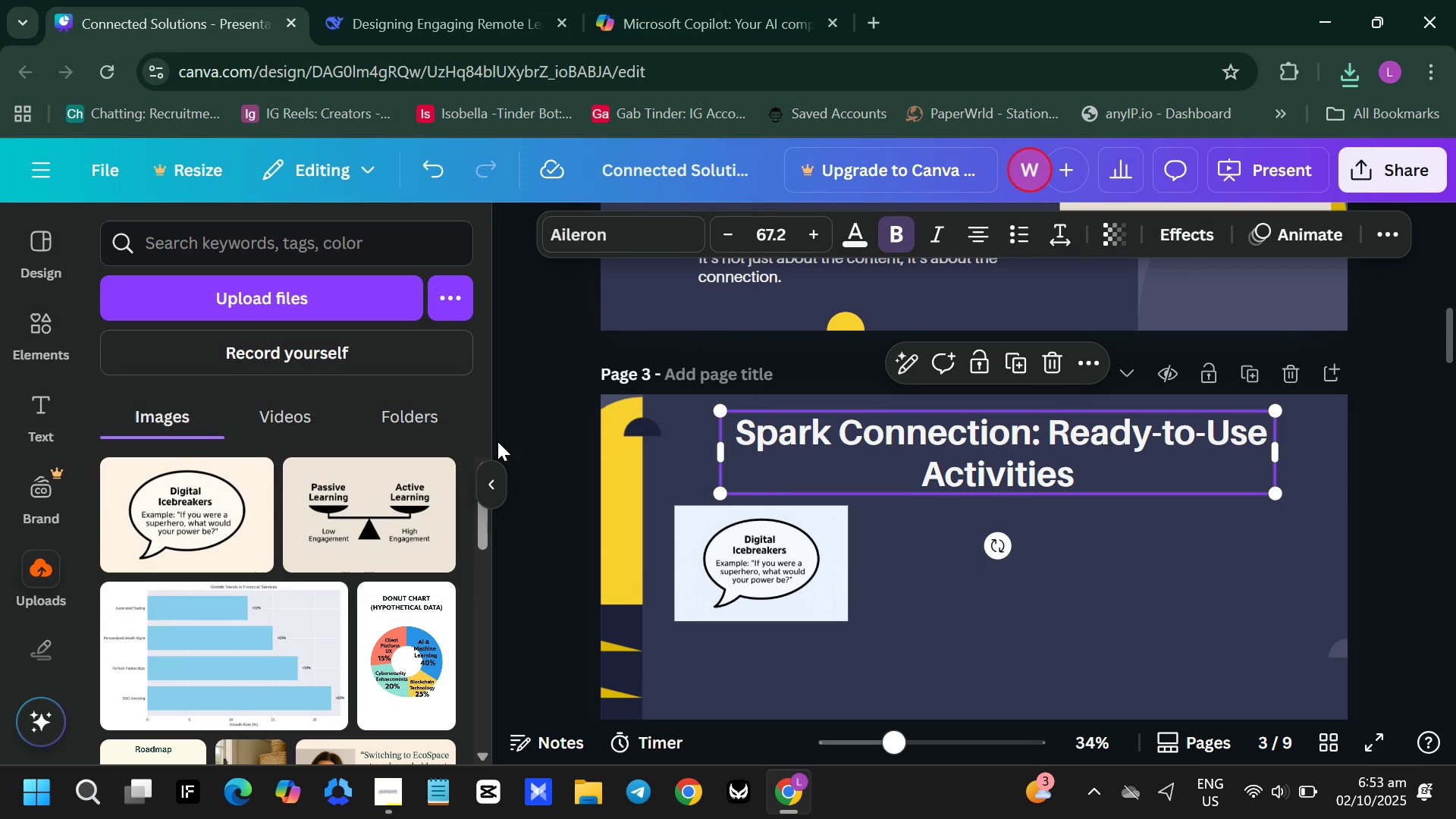 
mouse_move([488, 434])
 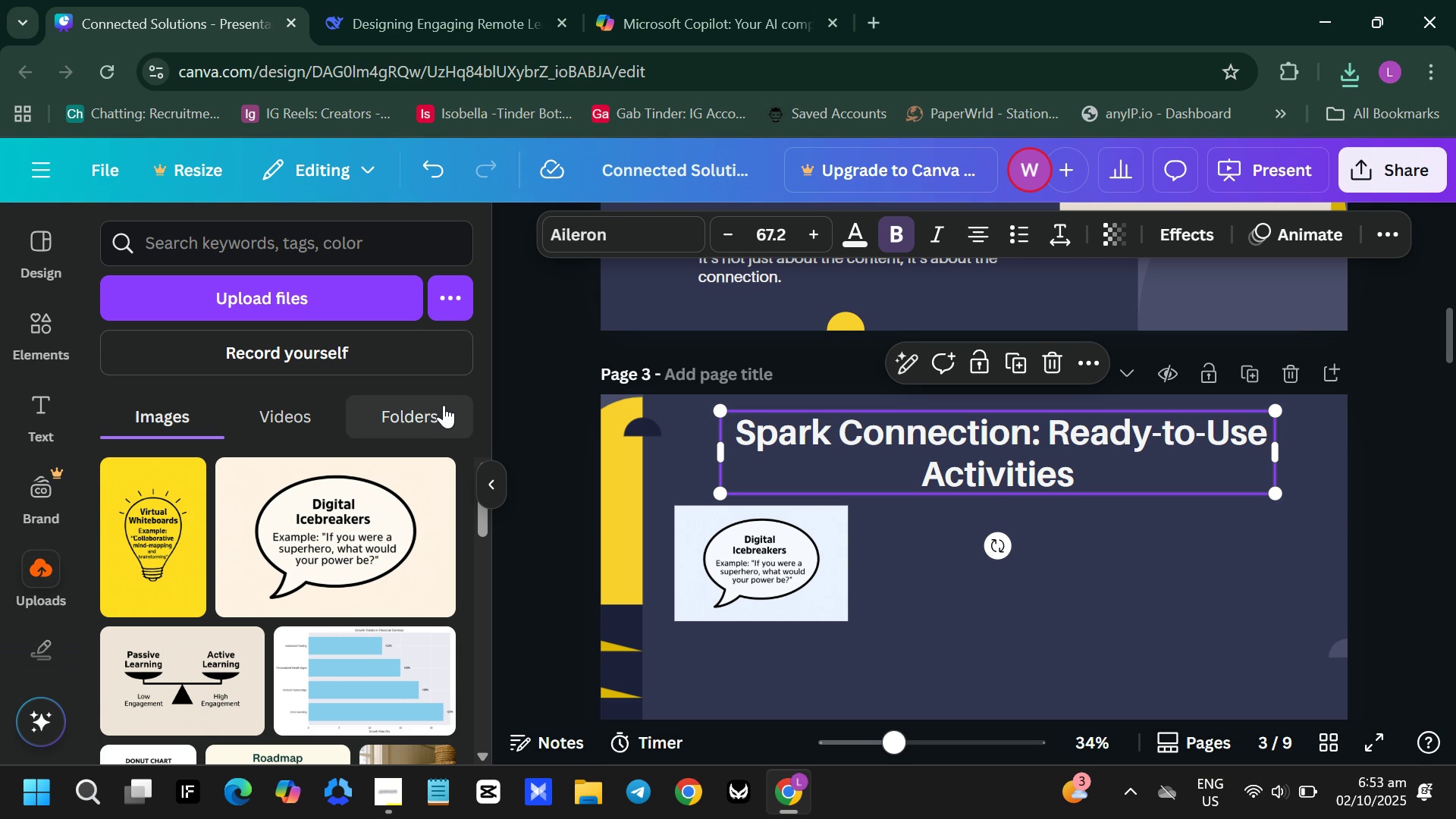 
wait(7.23)
 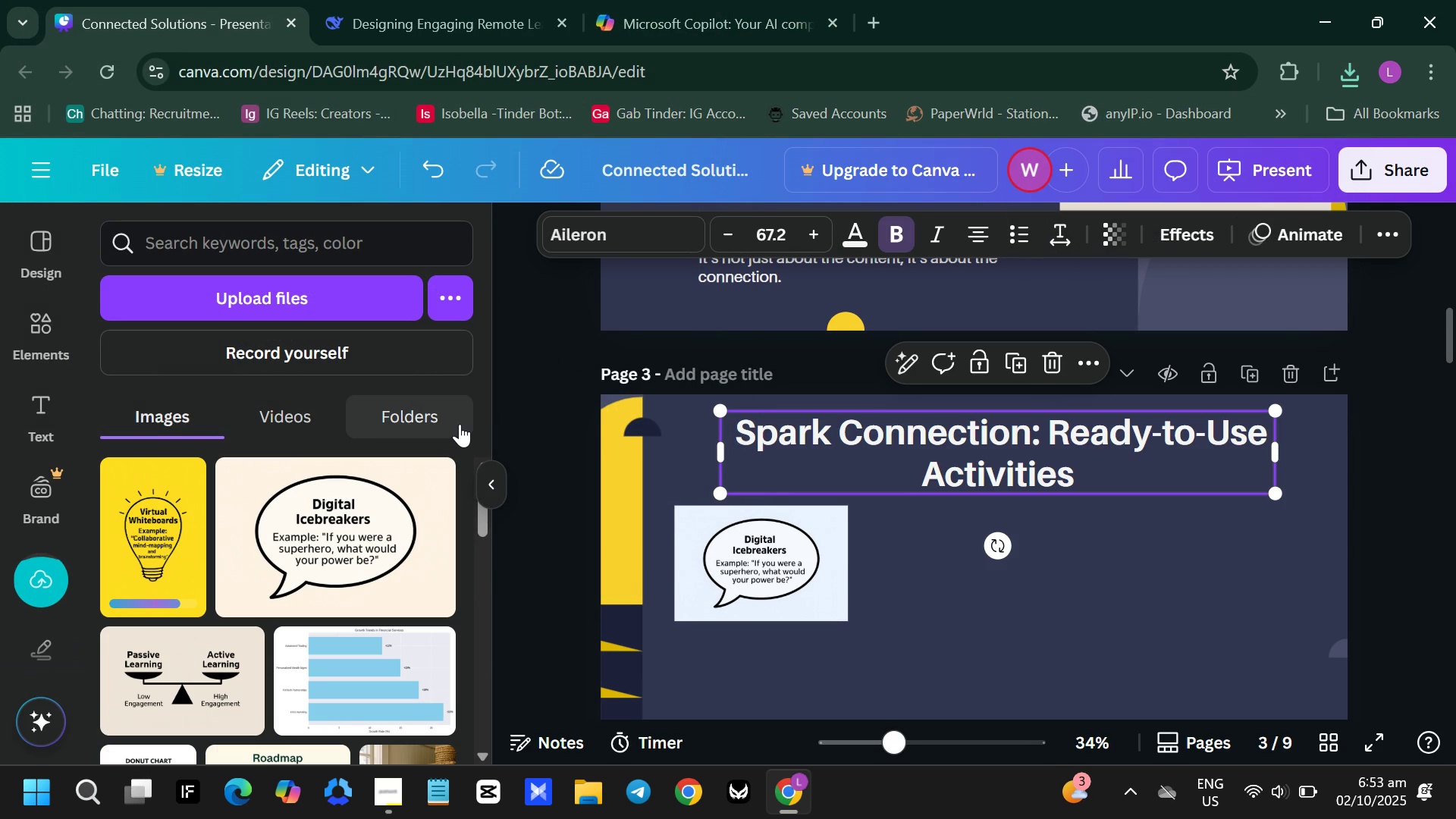 
left_click([117, 513])